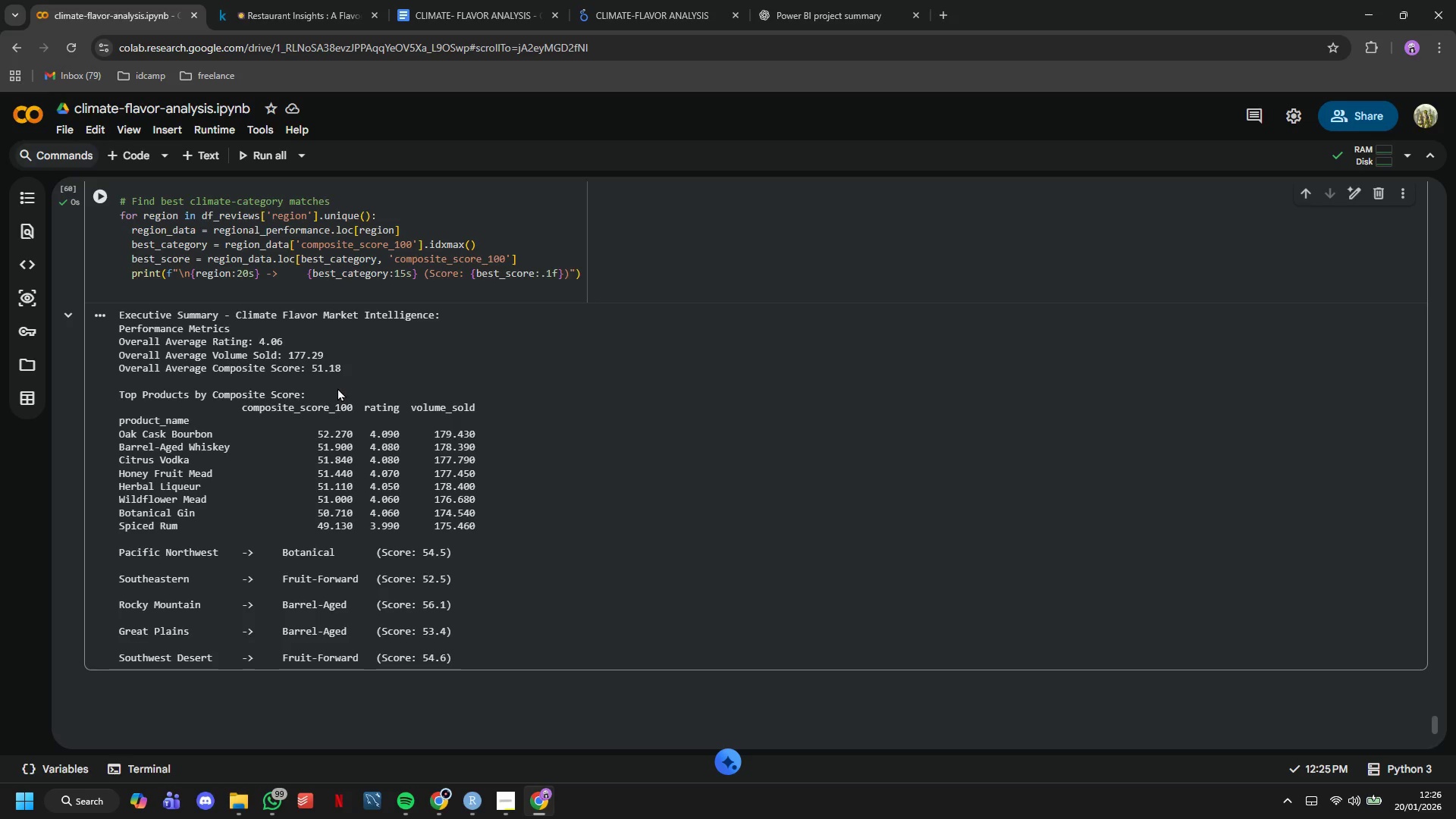 
left_click_drag(start_coordinate=[280, 288], to_coordinate=[287, 294])
 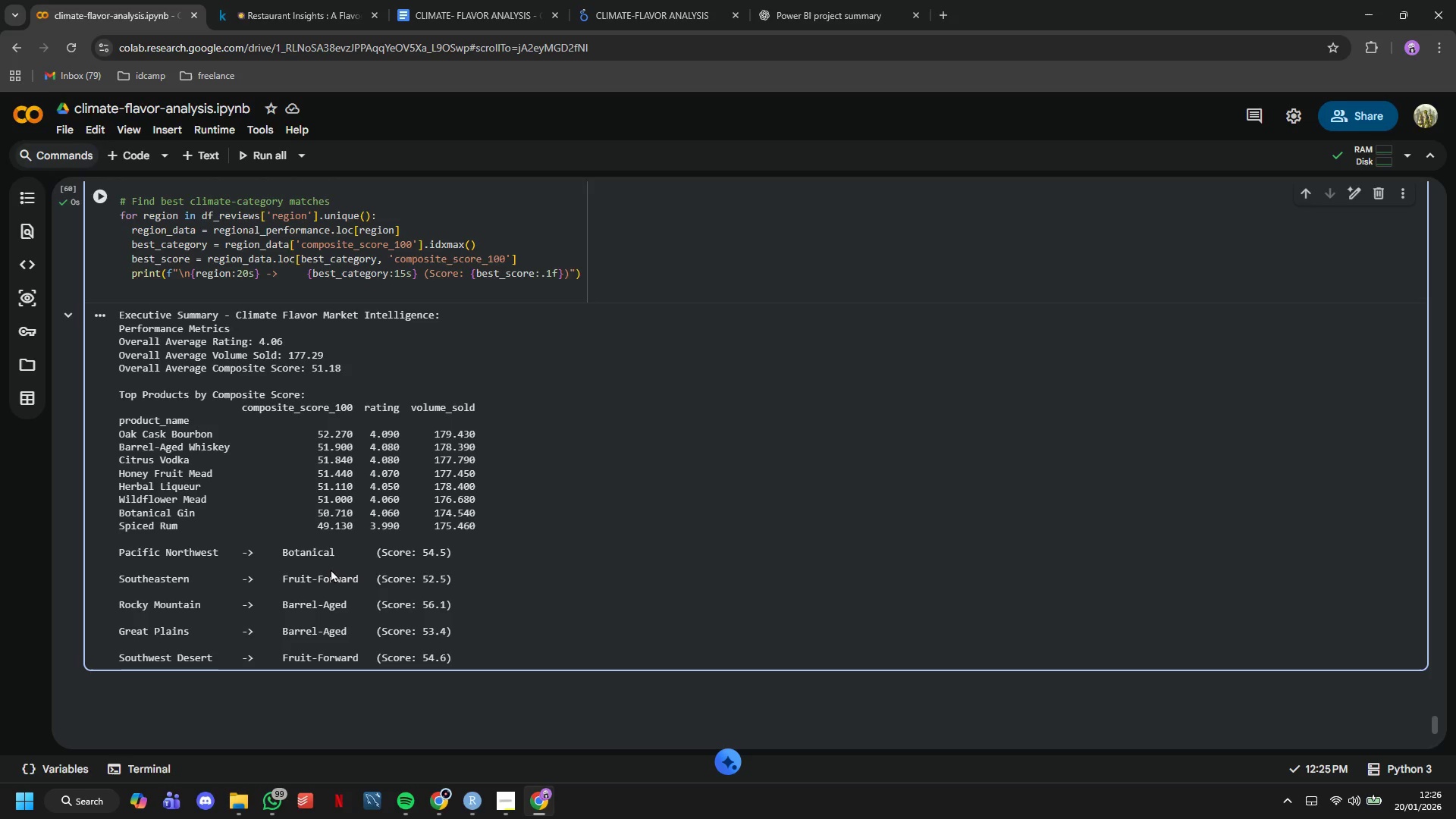 
key(Backspace)
 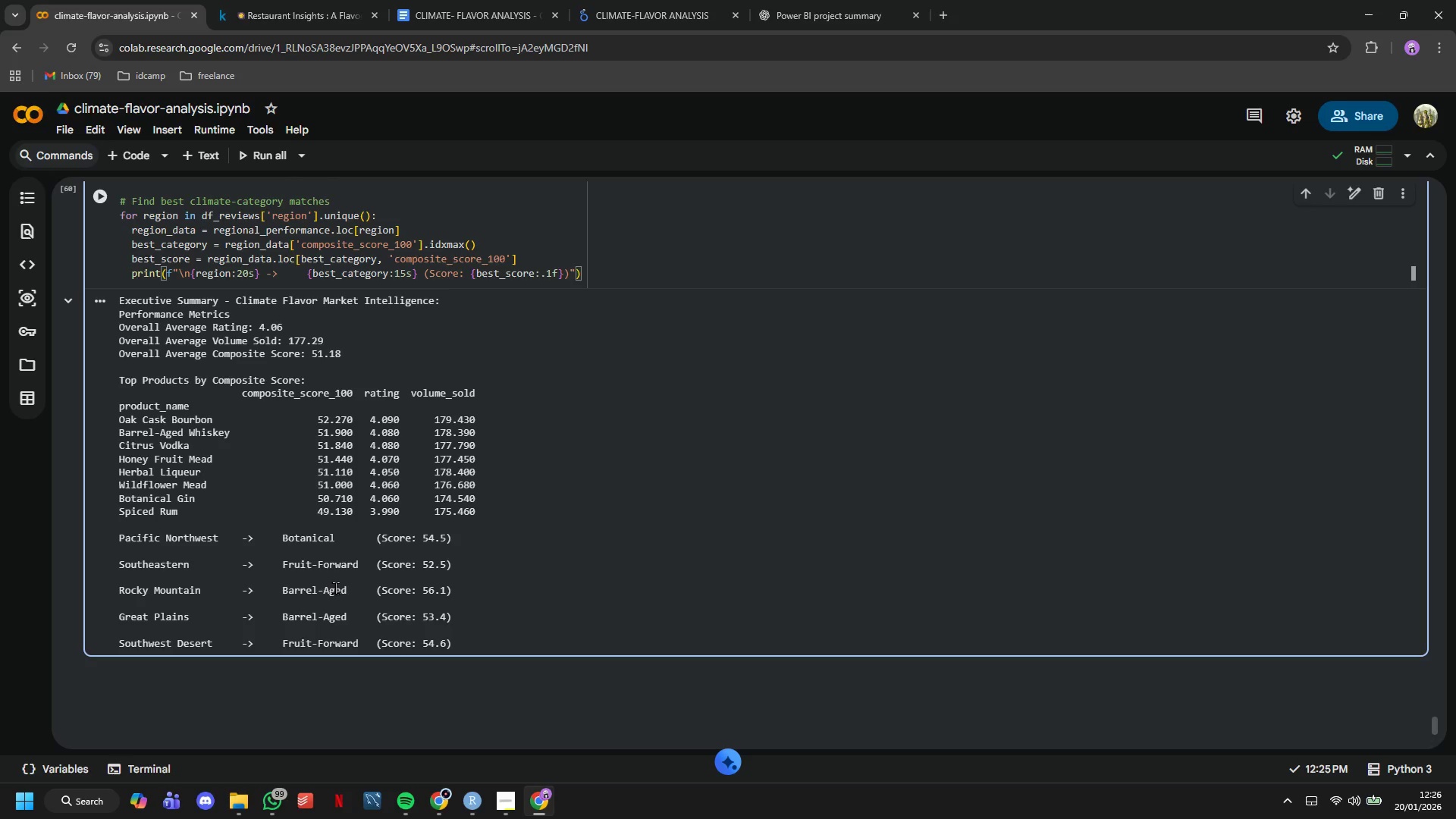 
wait(21.48)
 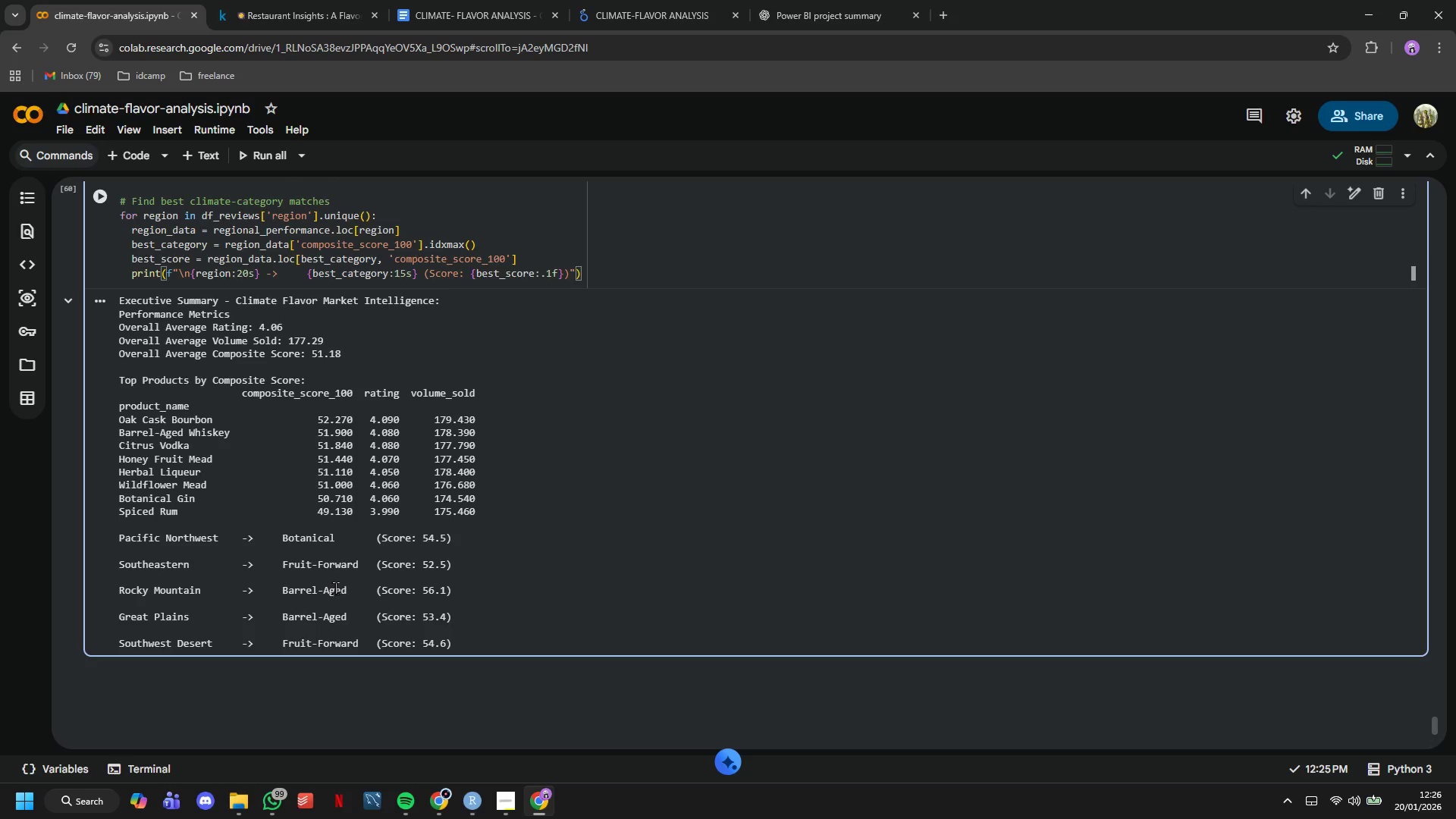 
left_click_drag(start_coordinate=[1434, 730], to_coordinate=[1398, 305])
 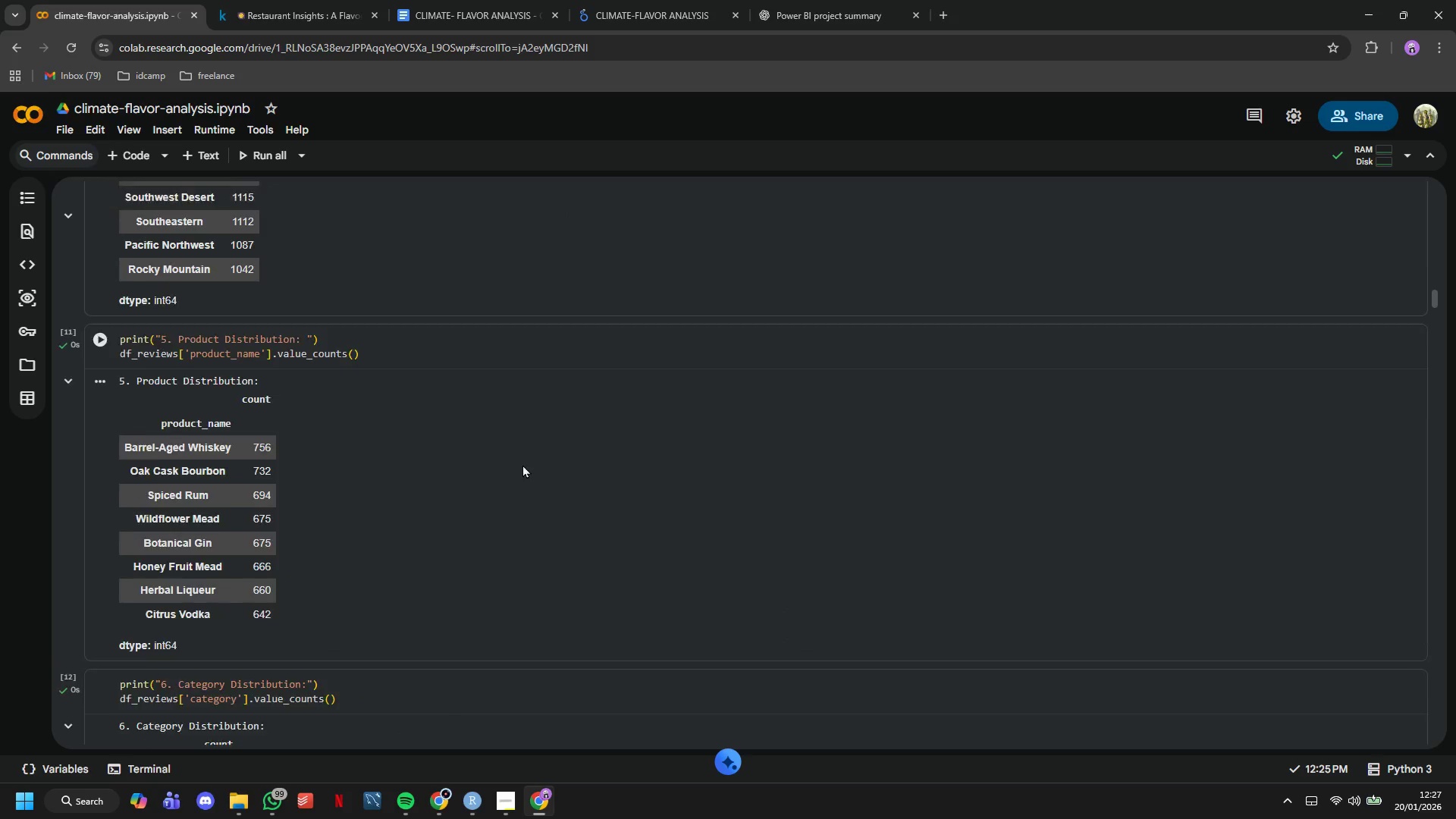 
scroll: coordinate [522, 464], scroll_direction: up, amount: 34.0
 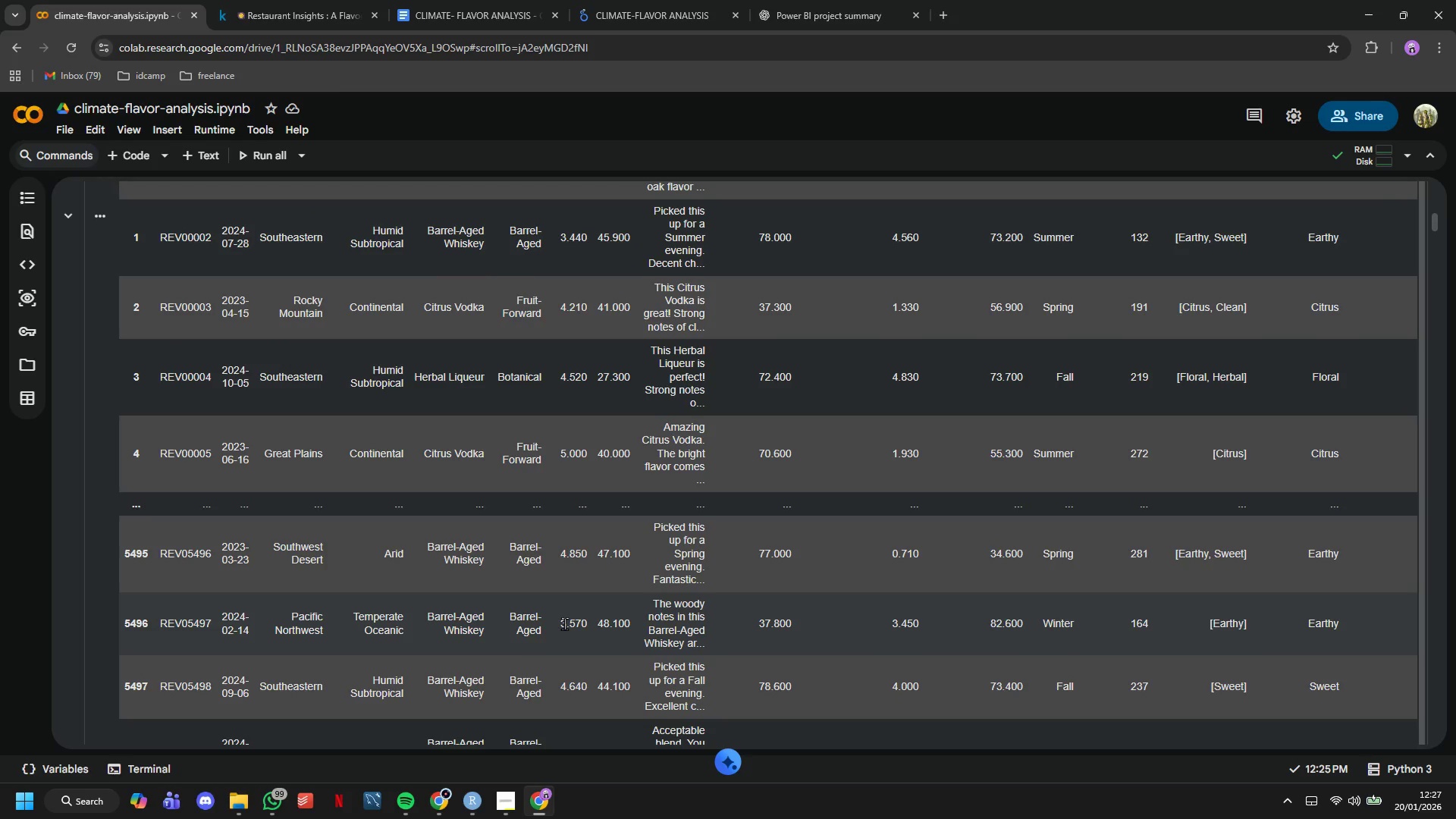 
wait(9.73)
 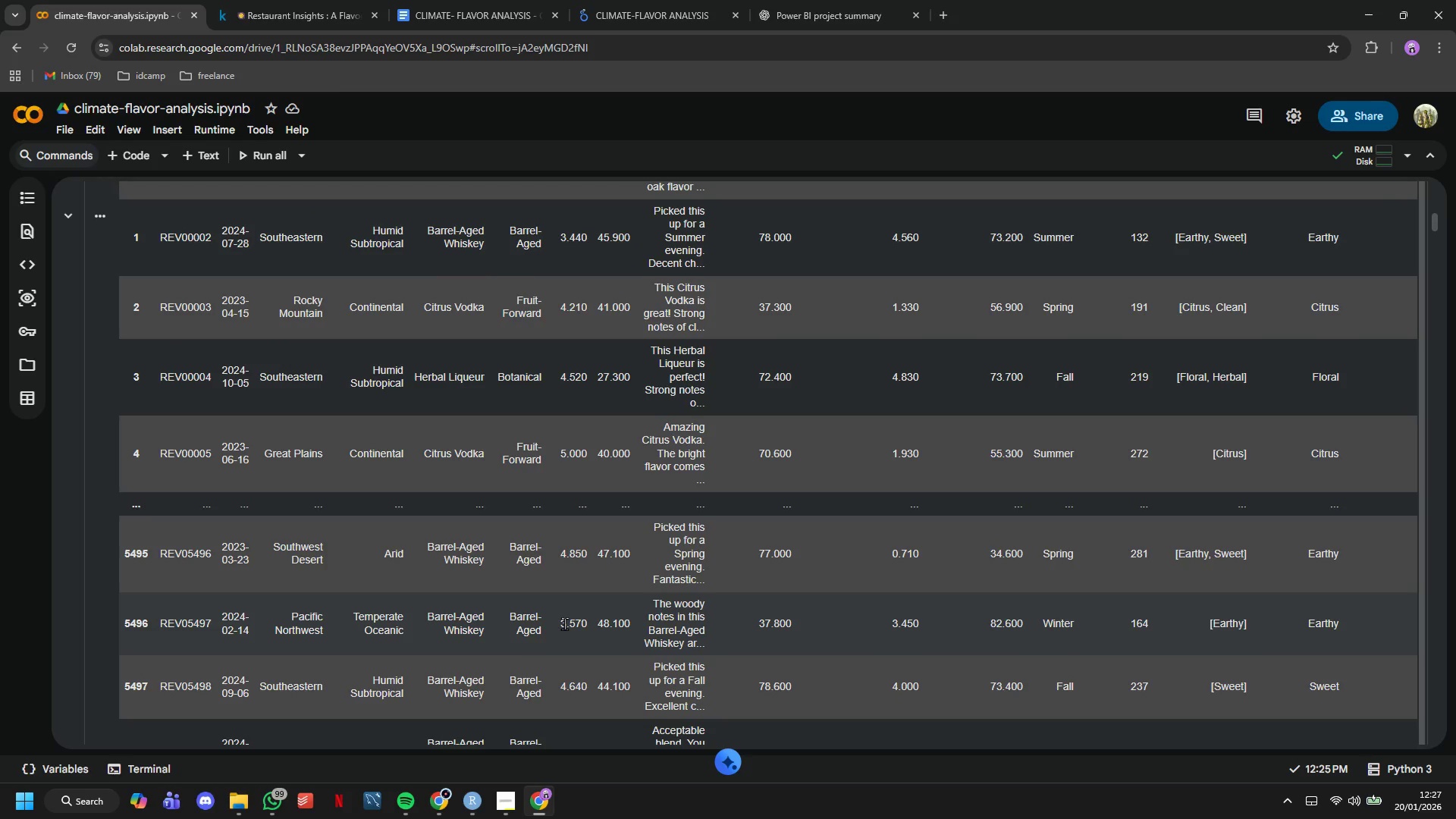 
left_click([548, 0])
 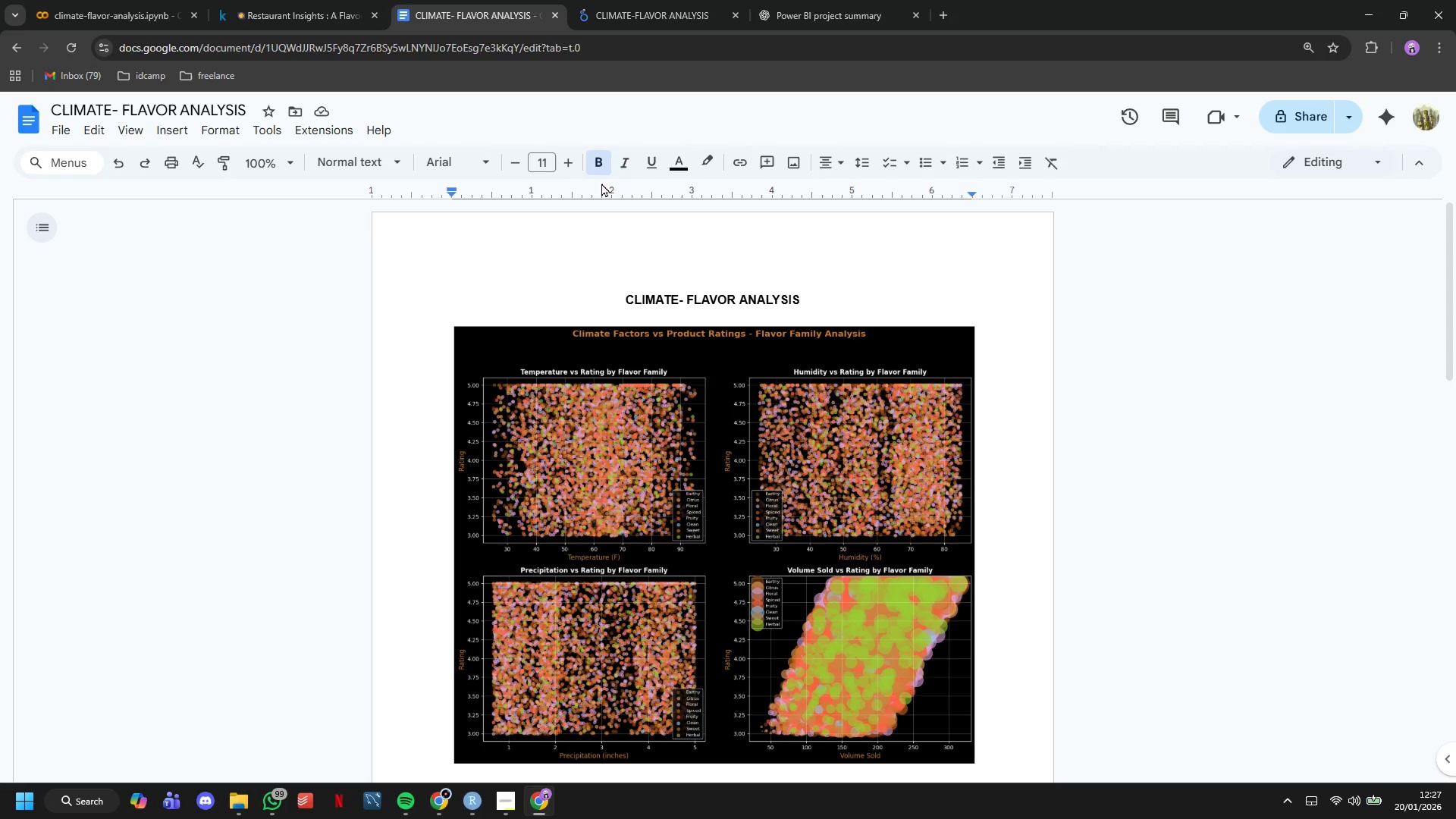 
scroll: coordinate [606, 194], scroll_direction: down, amount: 4.0
 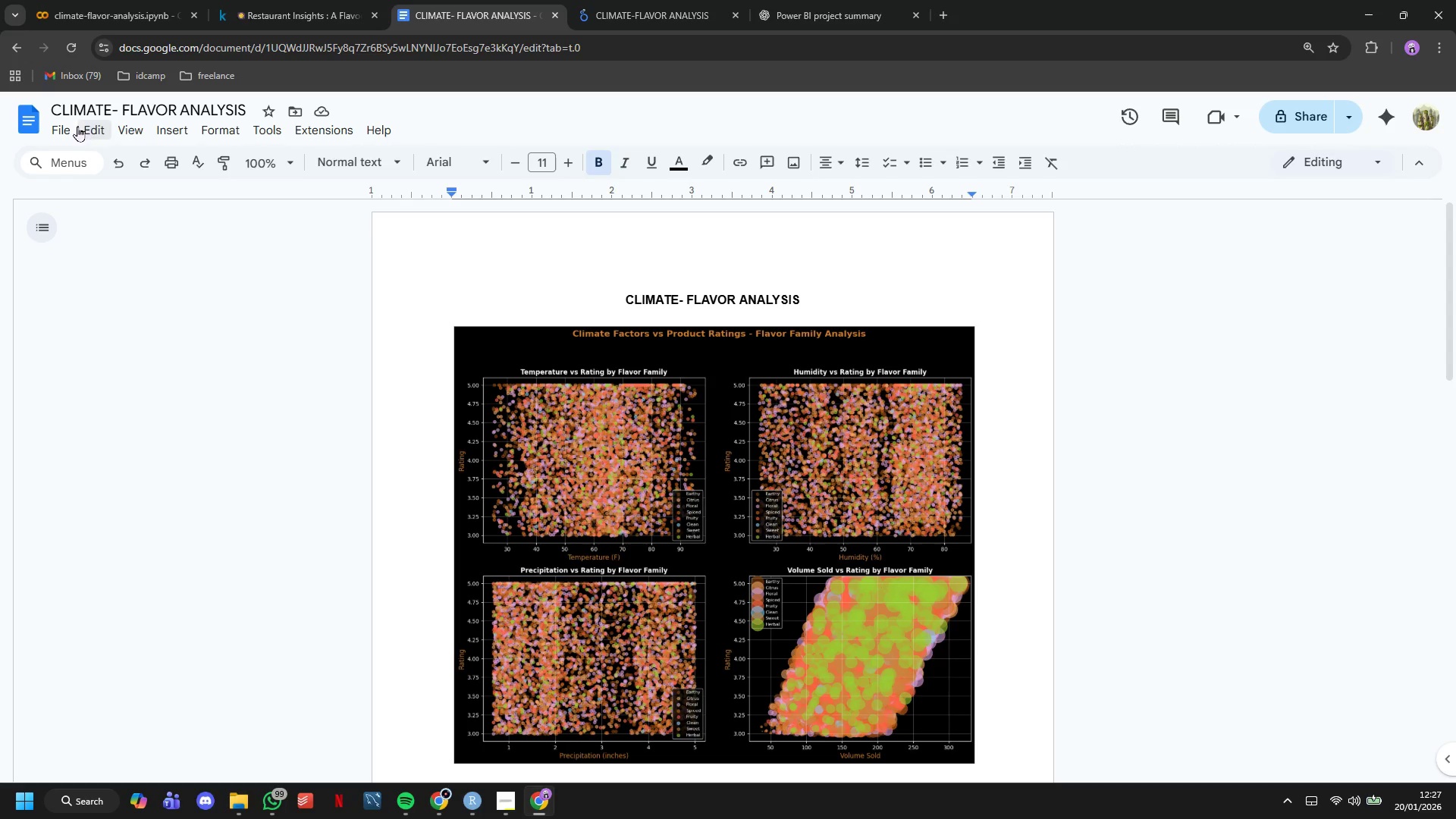 
left_click([71, 126])
 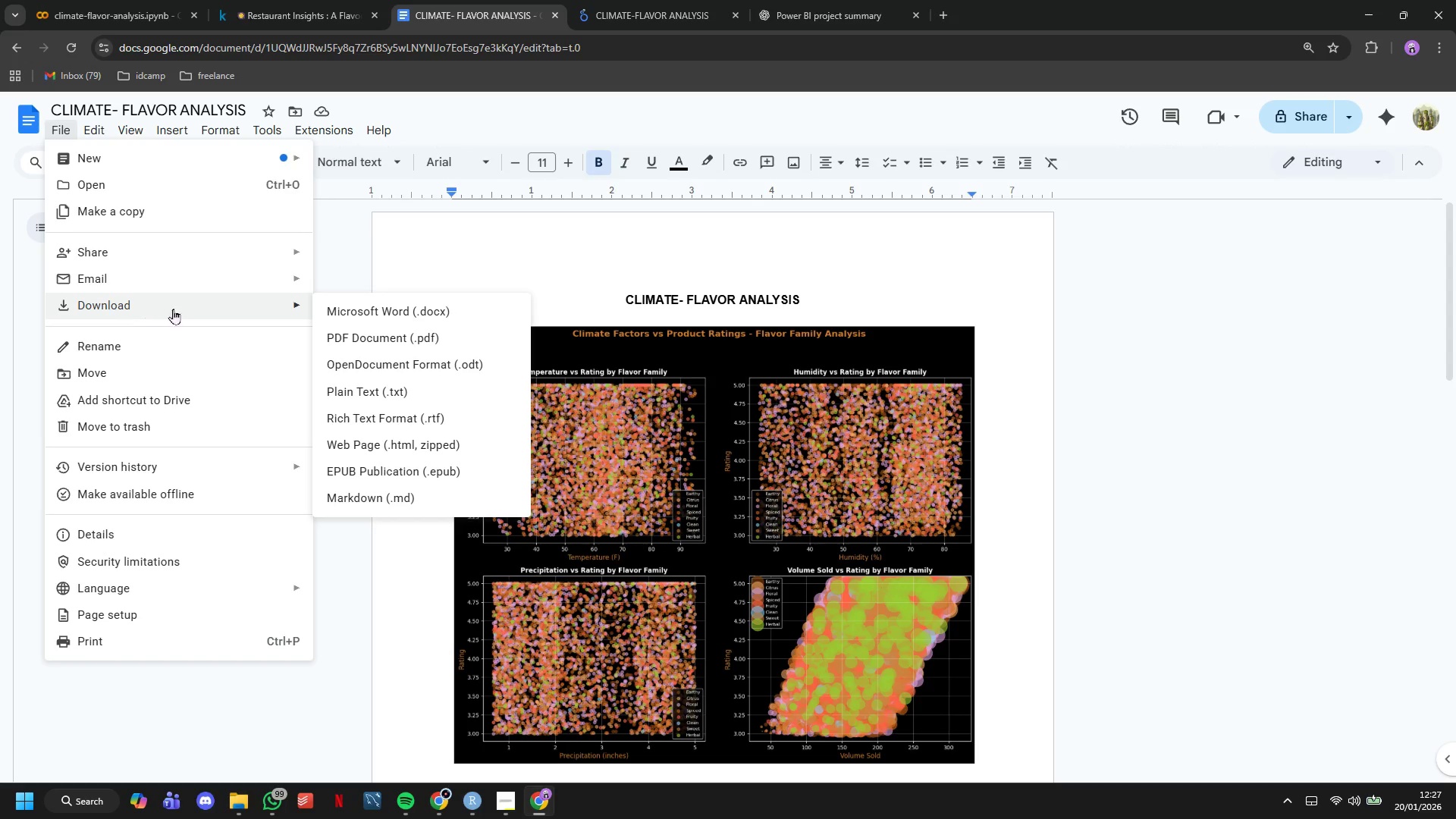 
left_click([400, 338])
 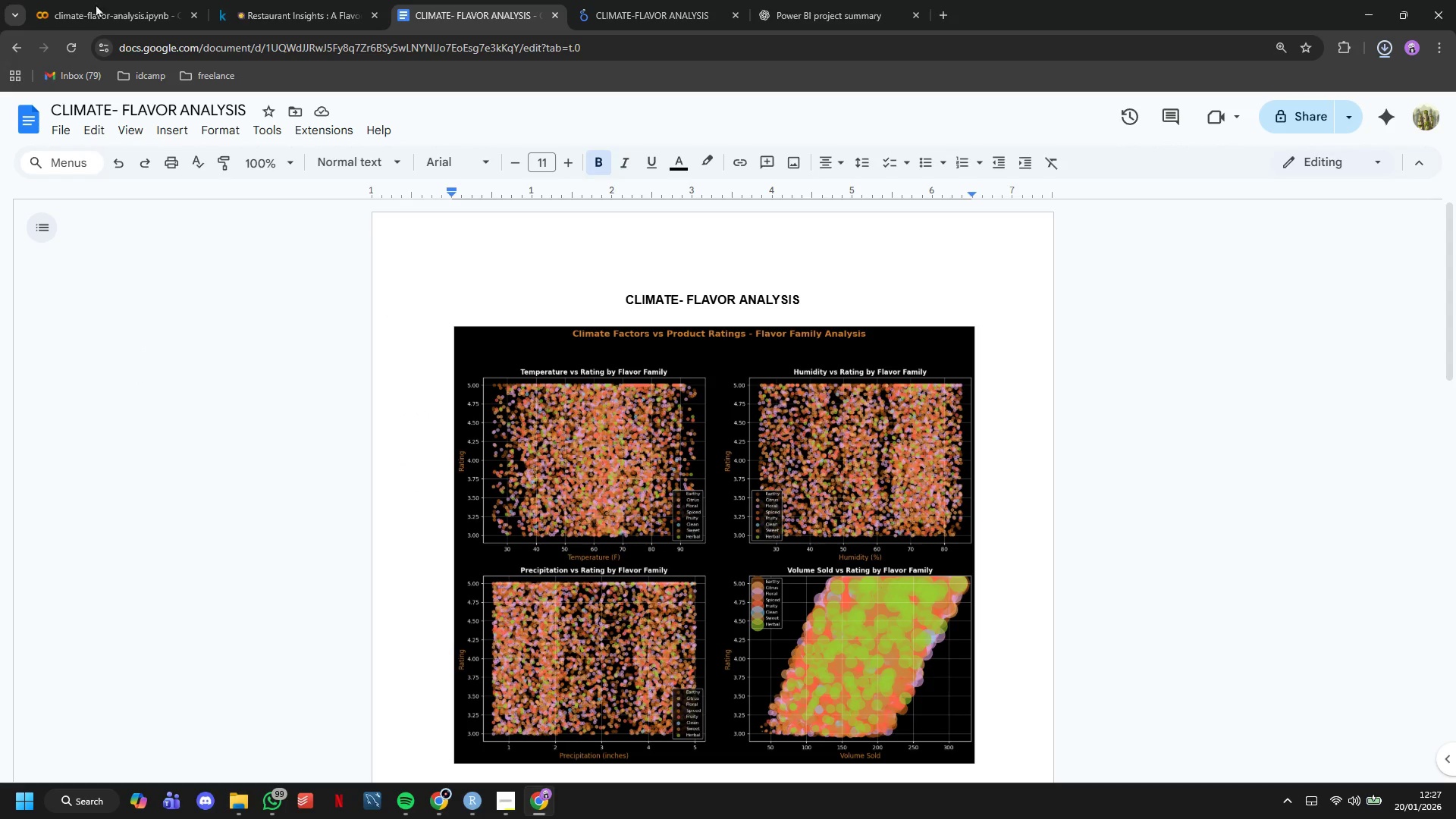 
left_click([123, 0])
 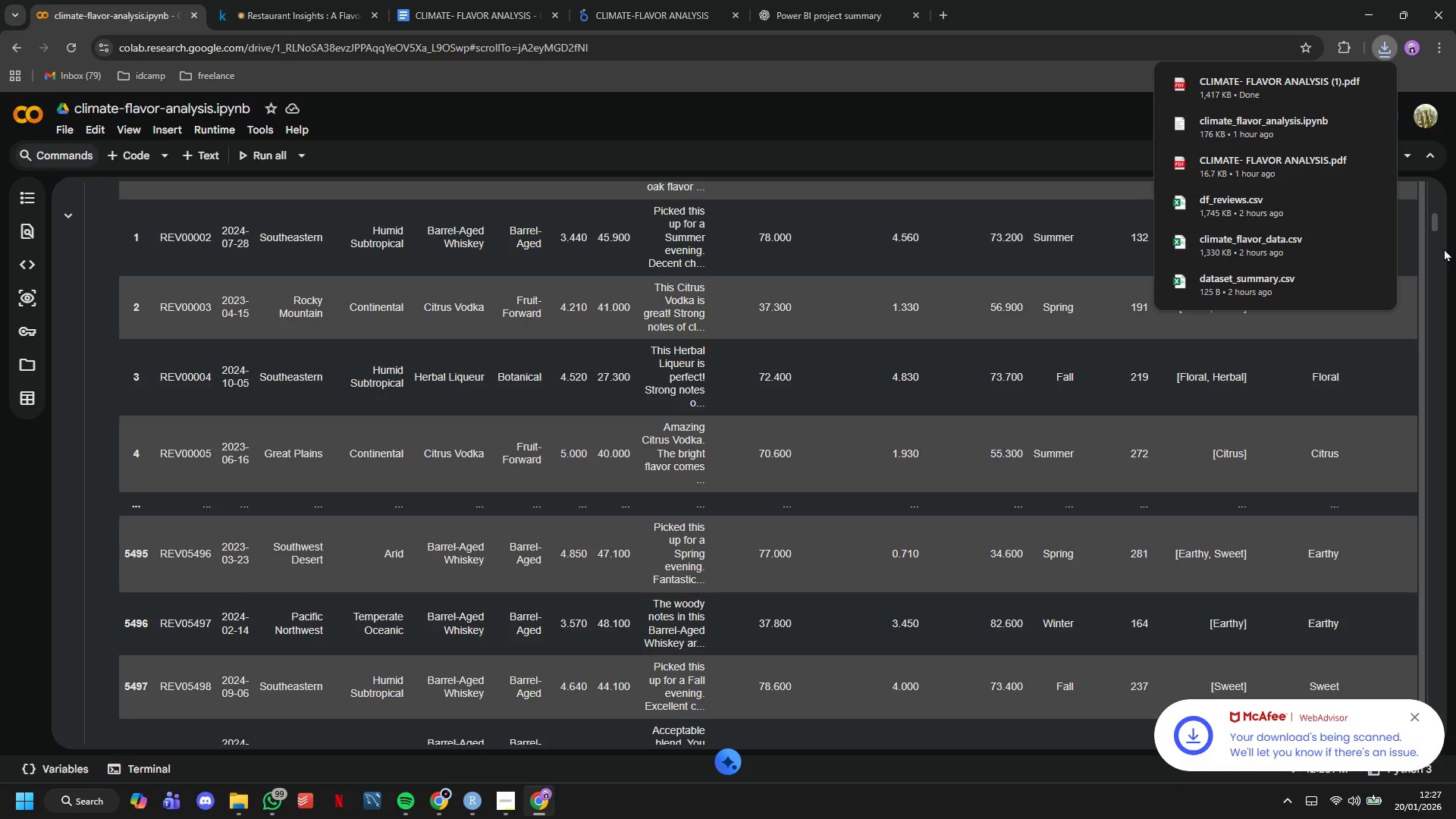 